 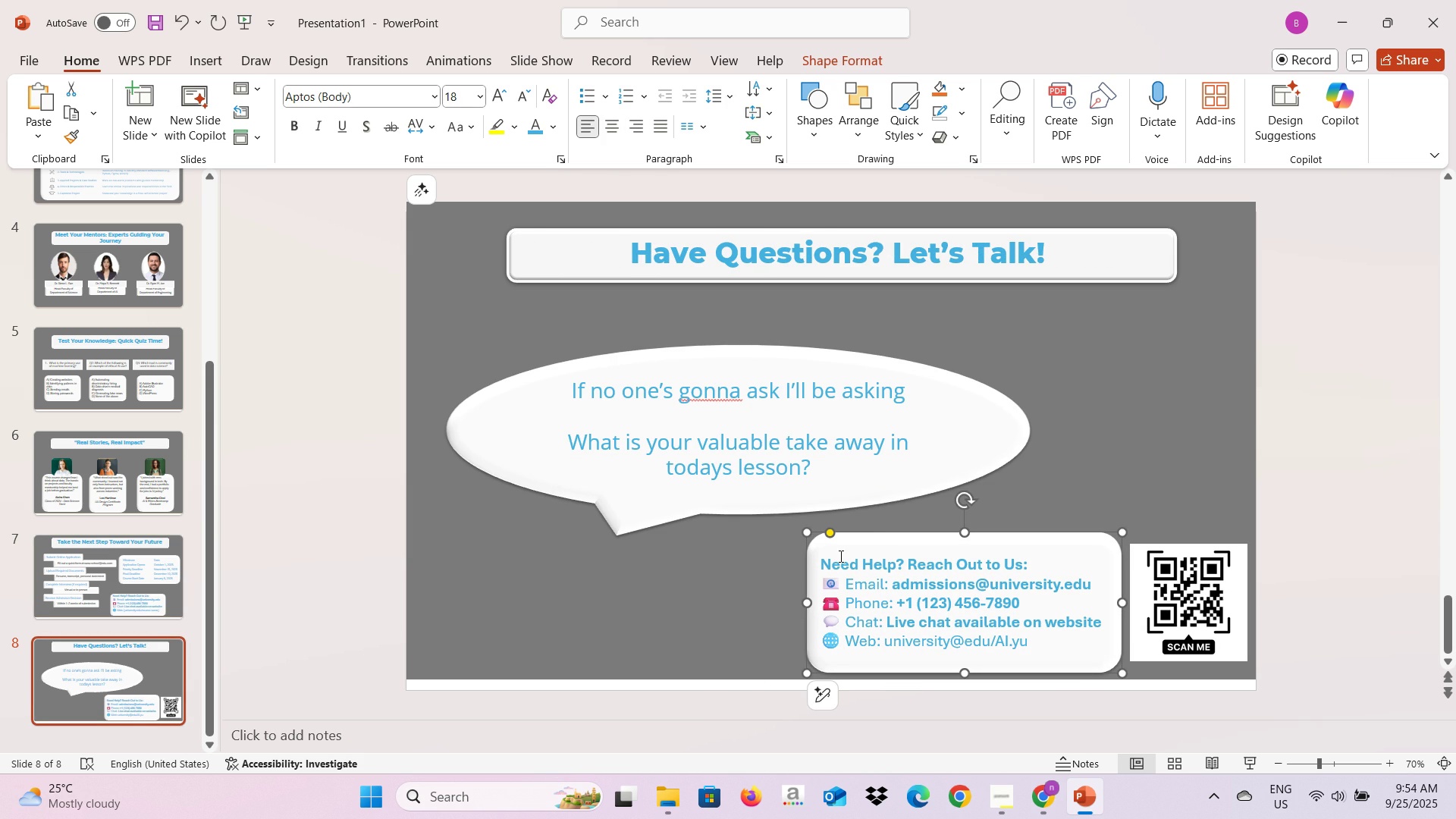 
left_click([140, 598])
 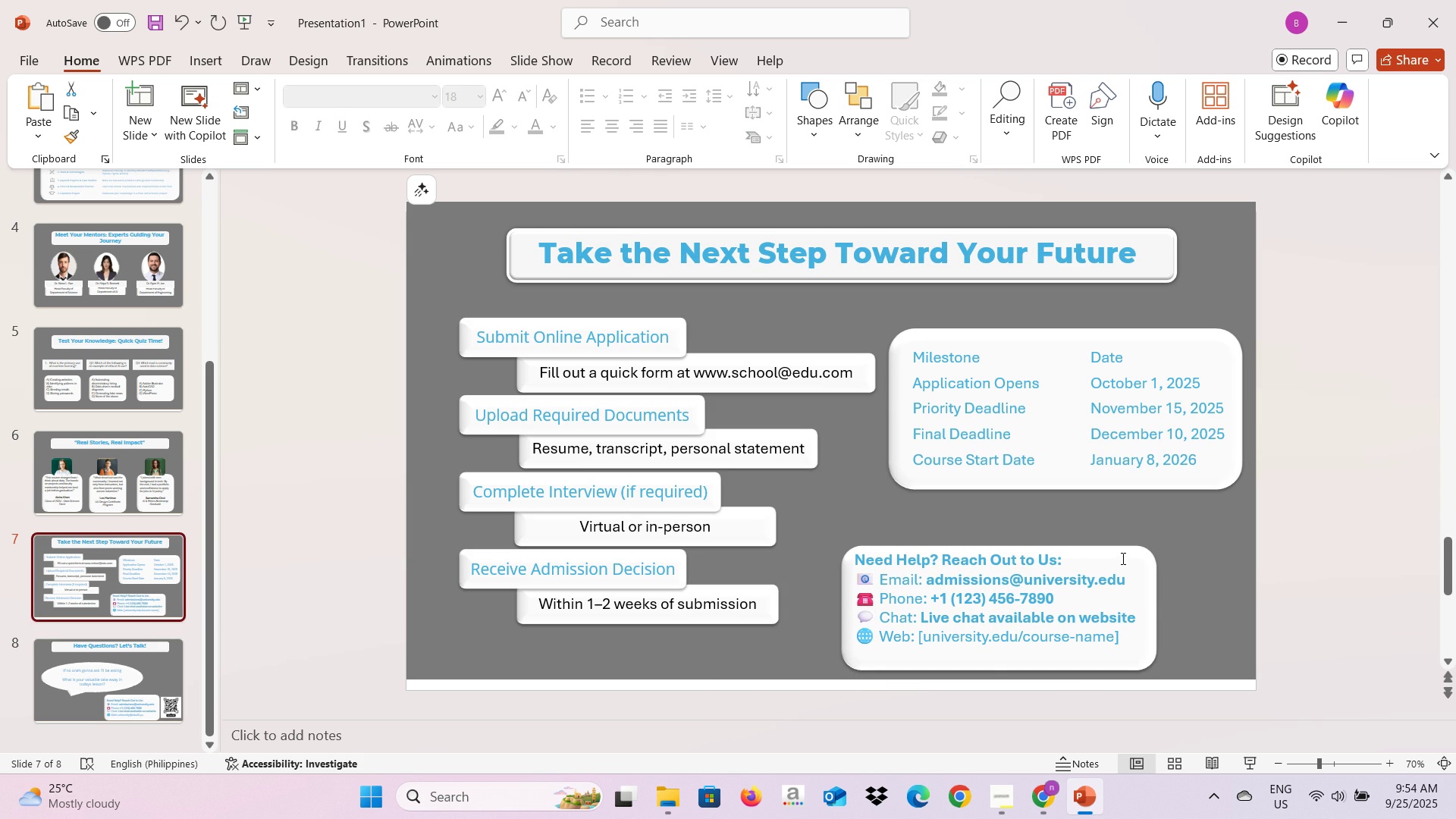 
left_click([1124, 557])
 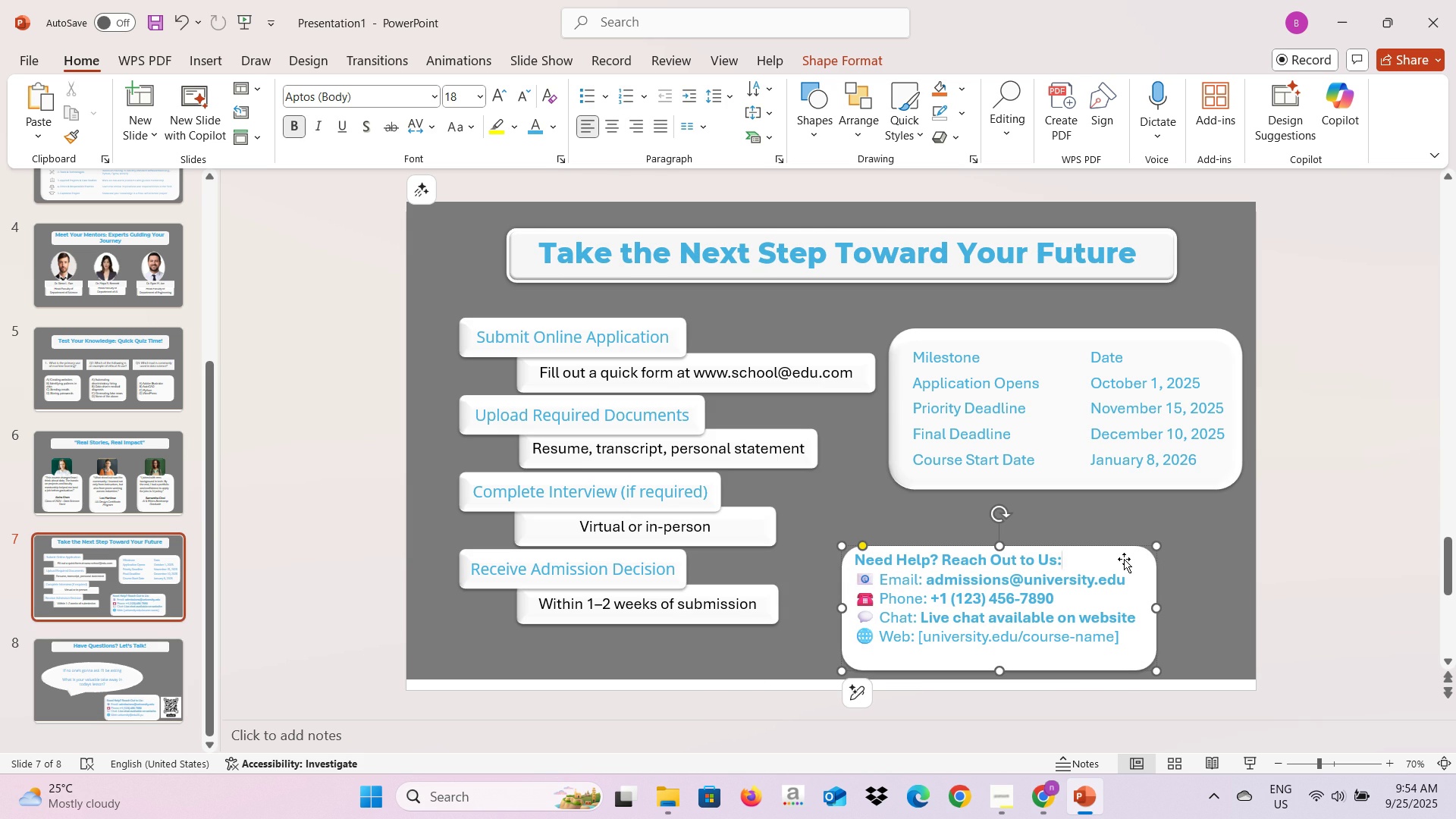 
key(Backspace)
 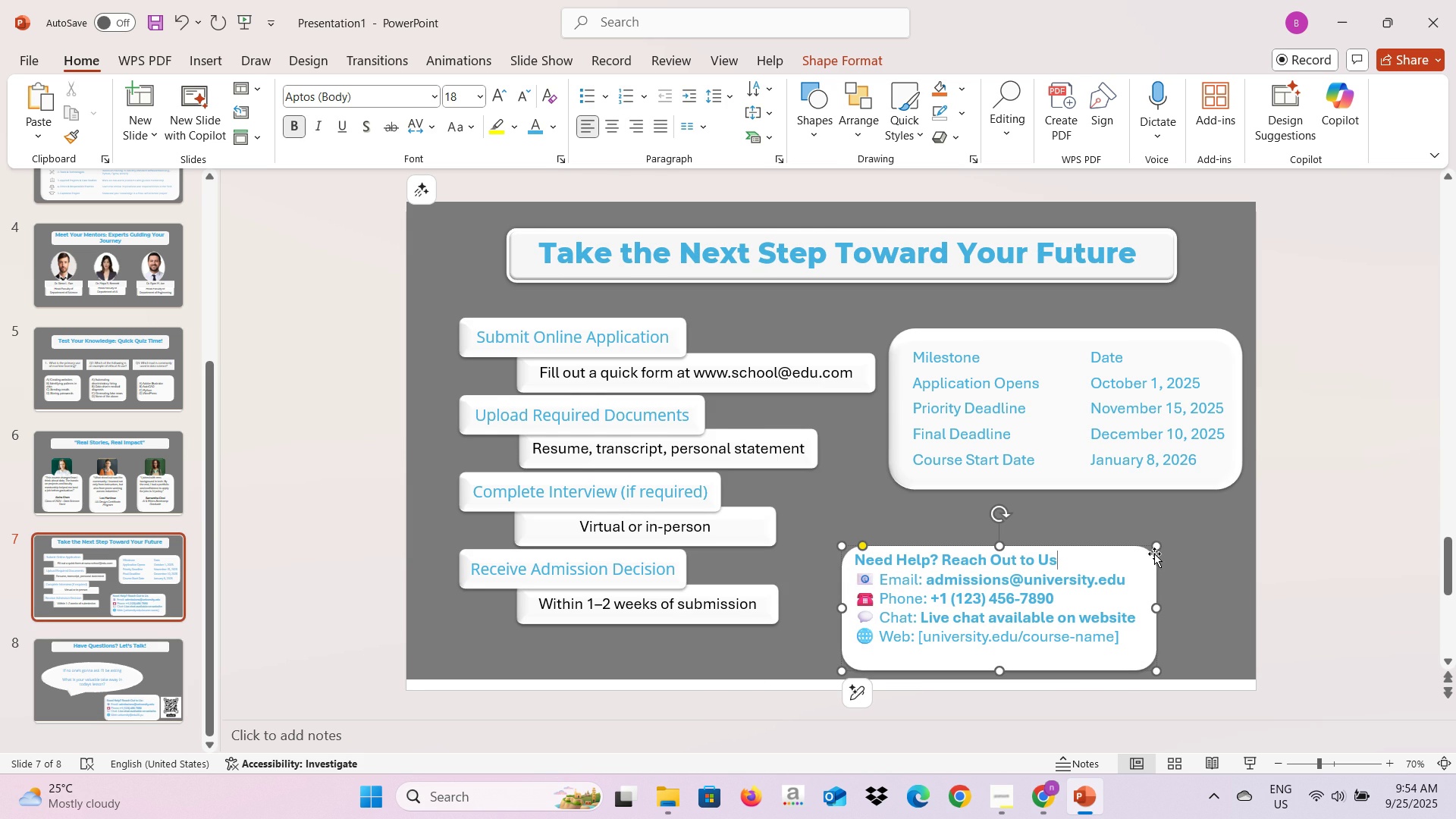 
left_click([1153, 554])
 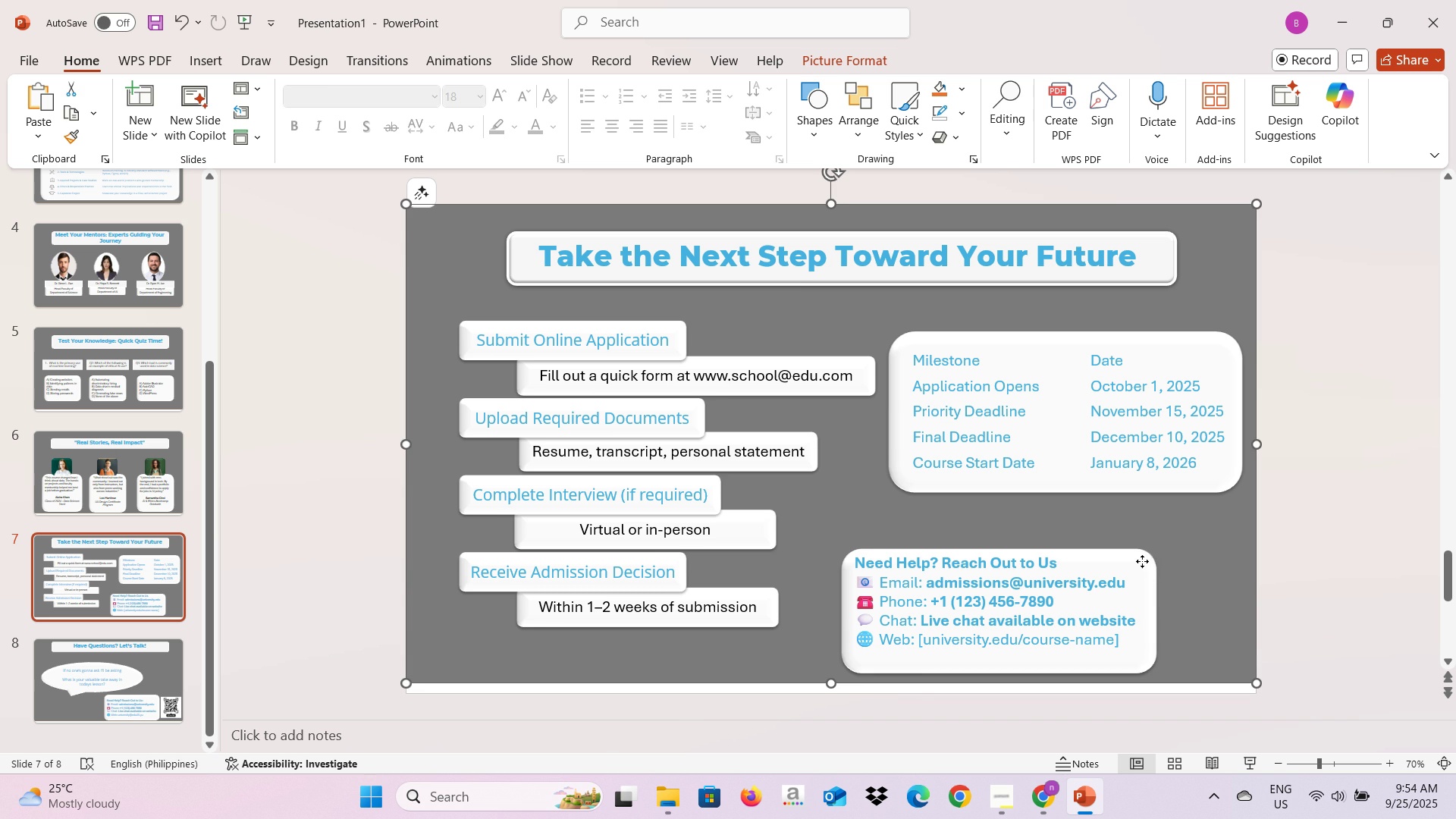 
left_click([1142, 561])
 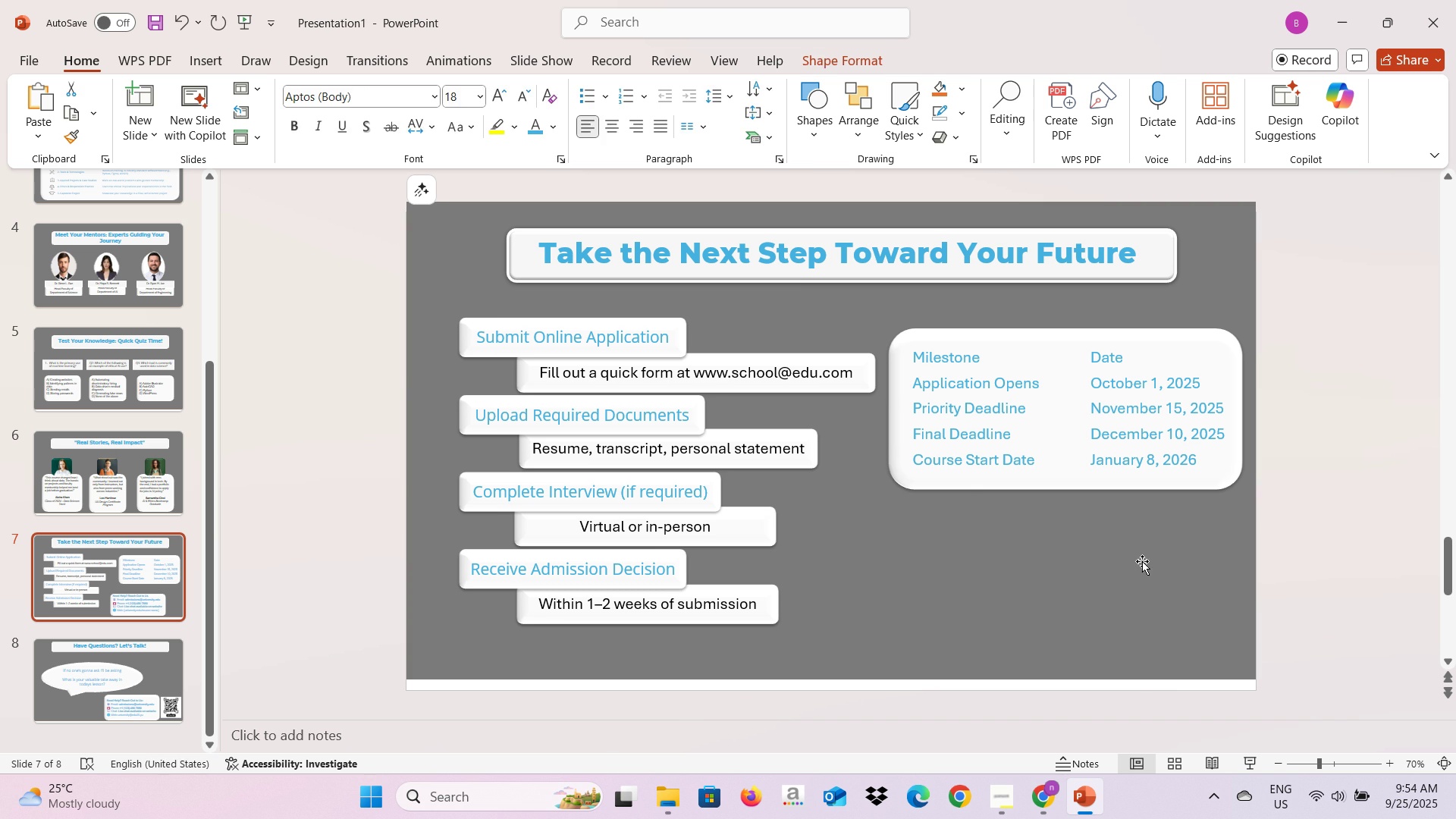 
key(Backspace)